 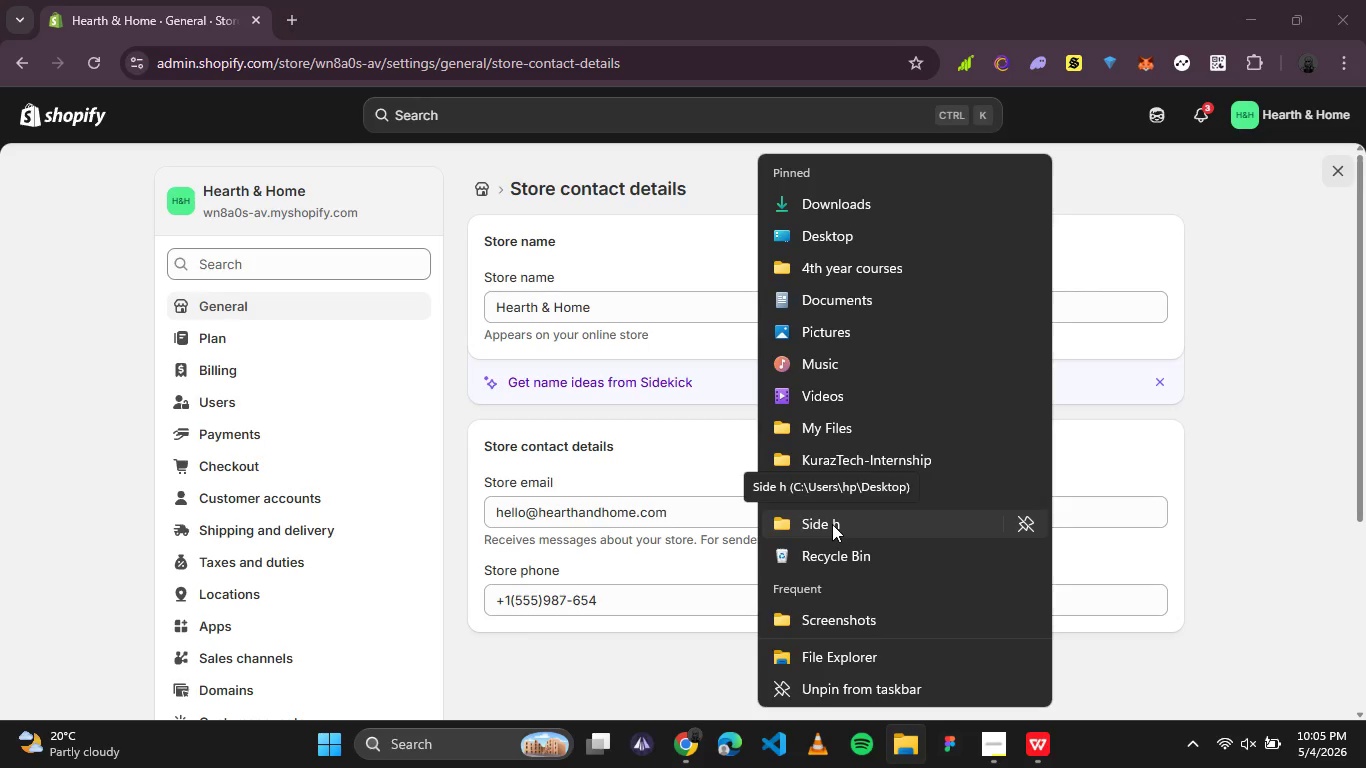 
left_click([835, 335])
 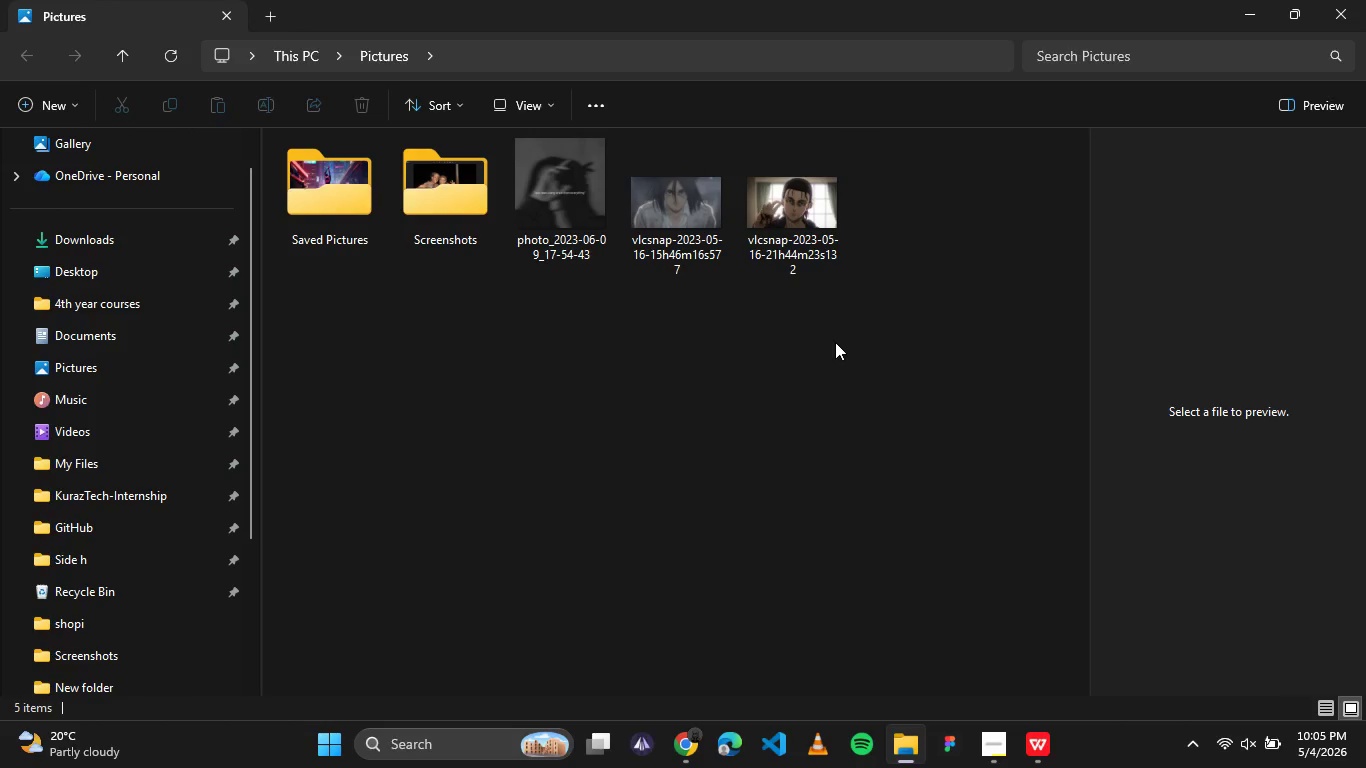 
wait(6.12)
 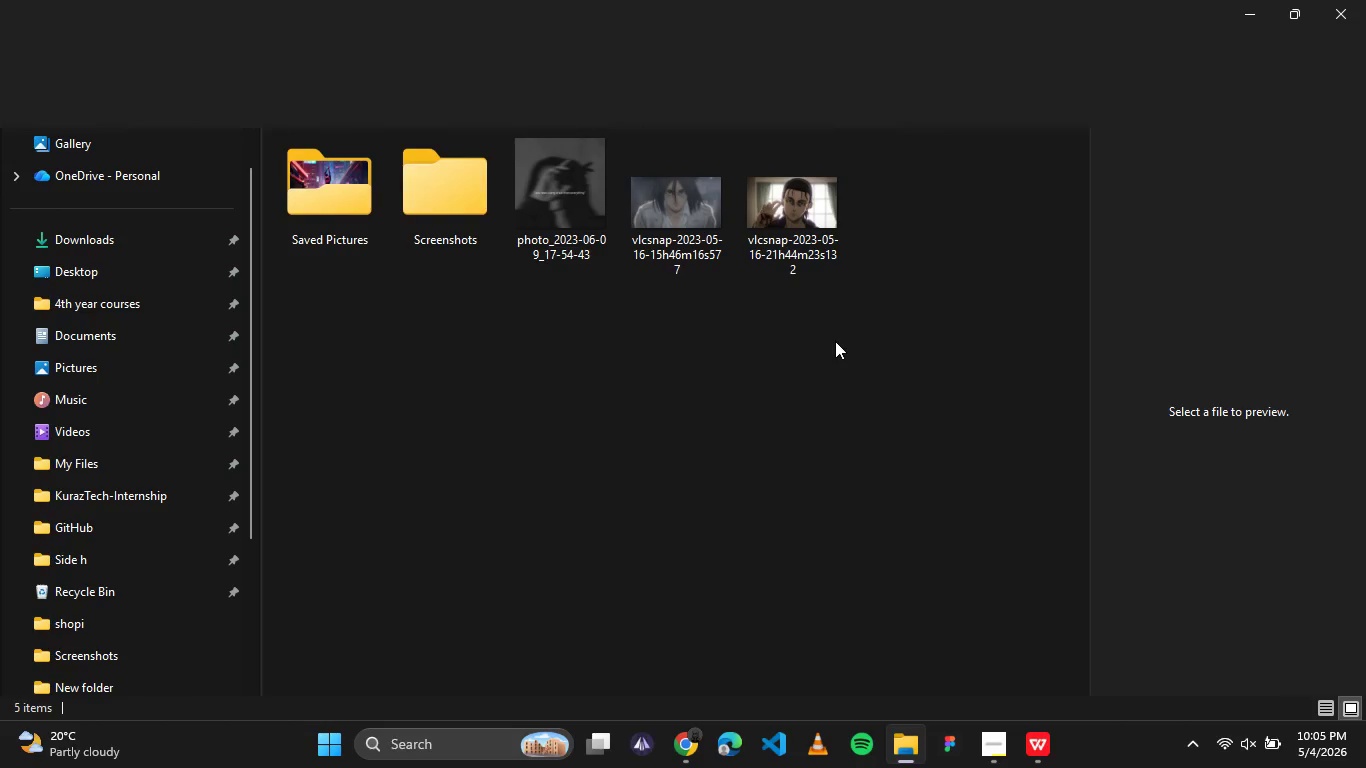 
double_click([481, 235])
 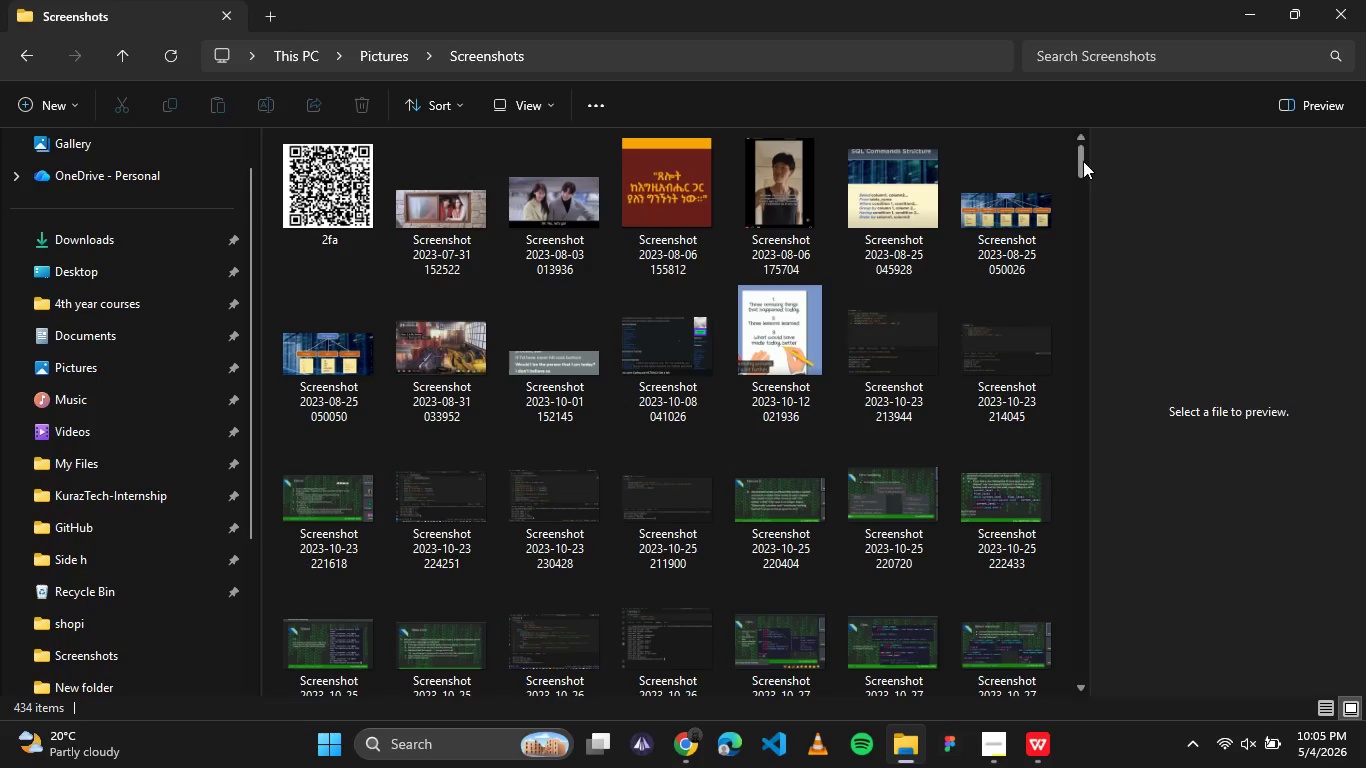 
left_click_drag(start_coordinate=[1077, 161], to_coordinate=[1069, 431])
 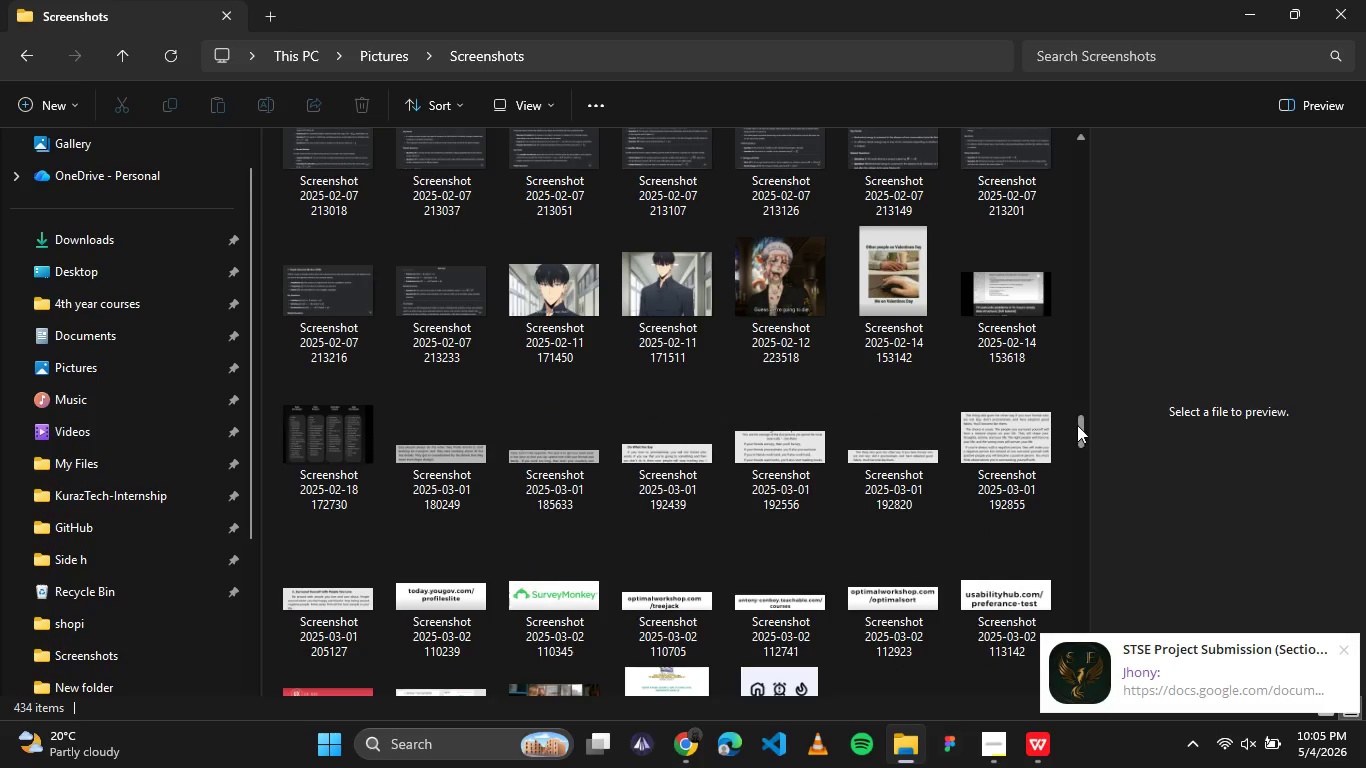 
left_click_drag(start_coordinate=[1082, 428], to_coordinate=[1122, 704])
 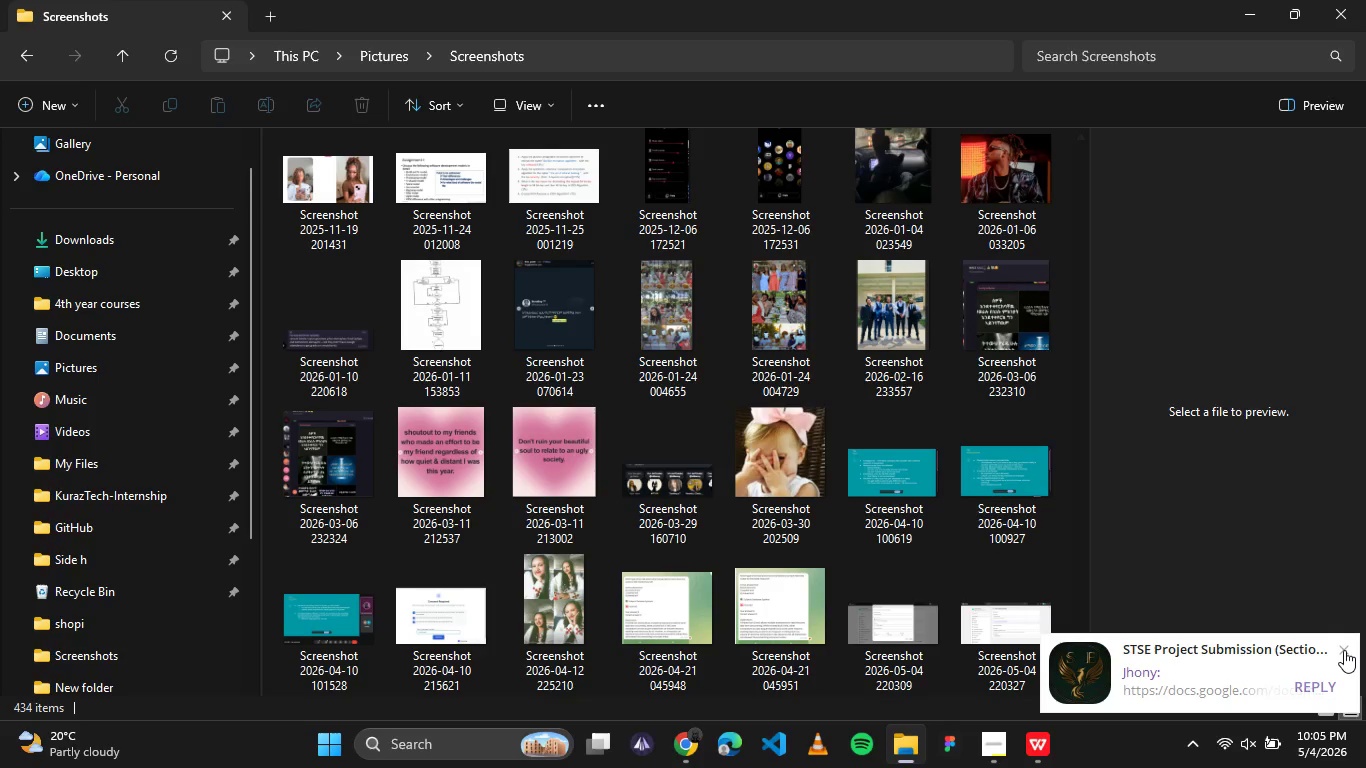 
left_click([1344, 650])
 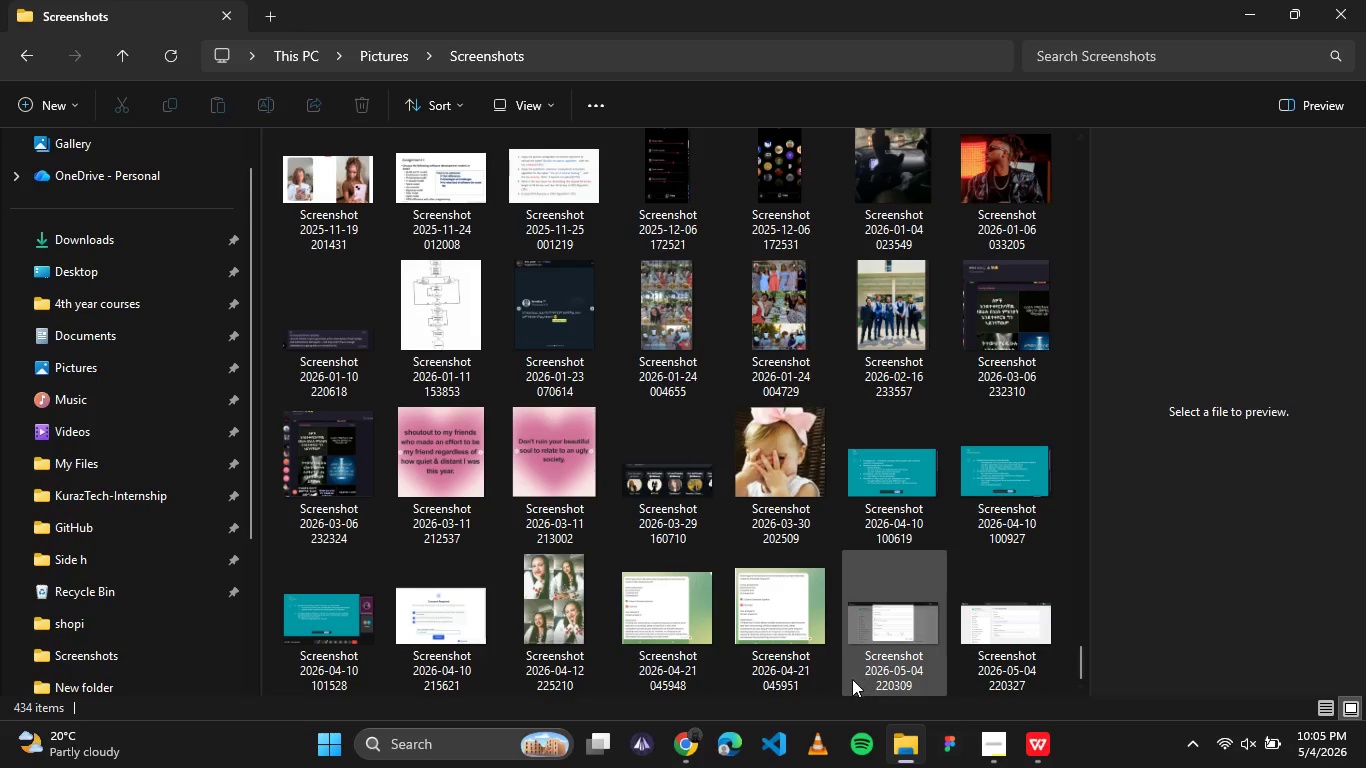 
left_click([897, 679])
 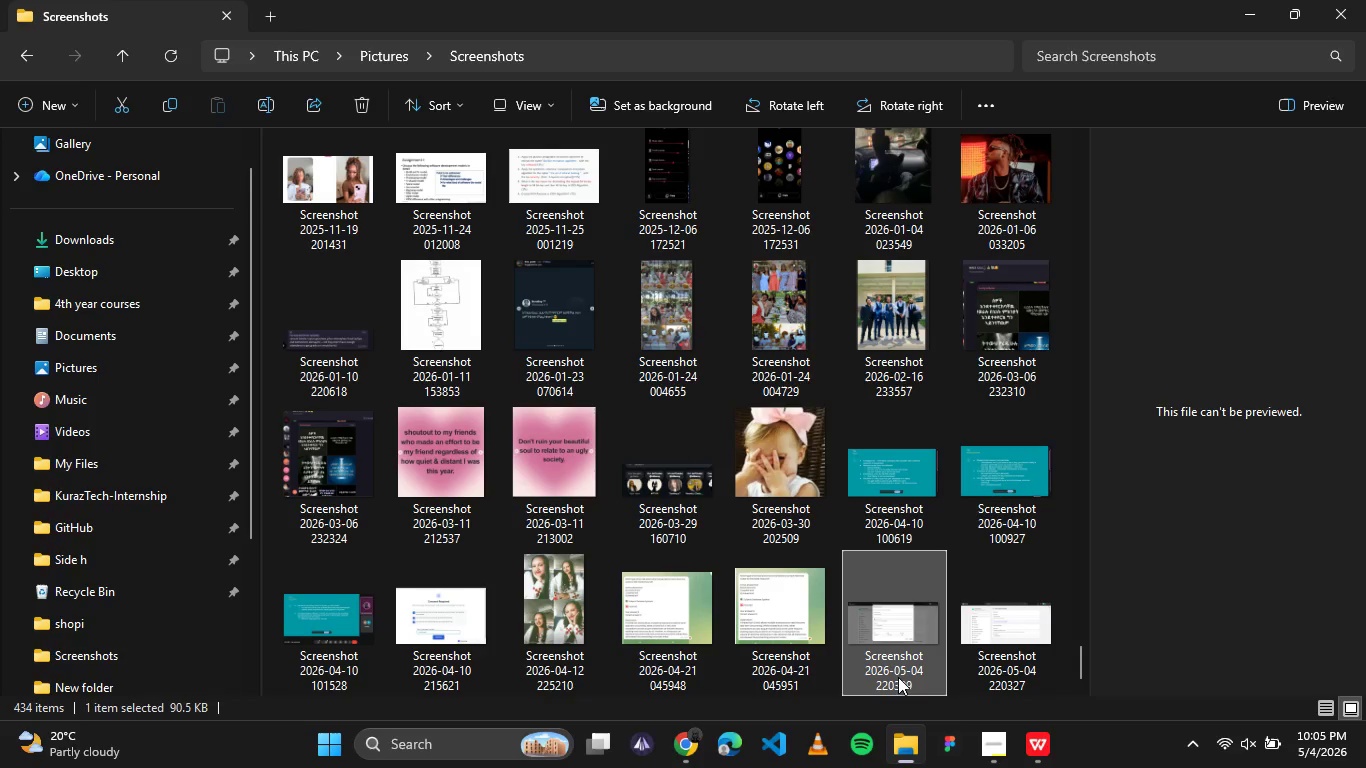 
left_click([898, 677])
 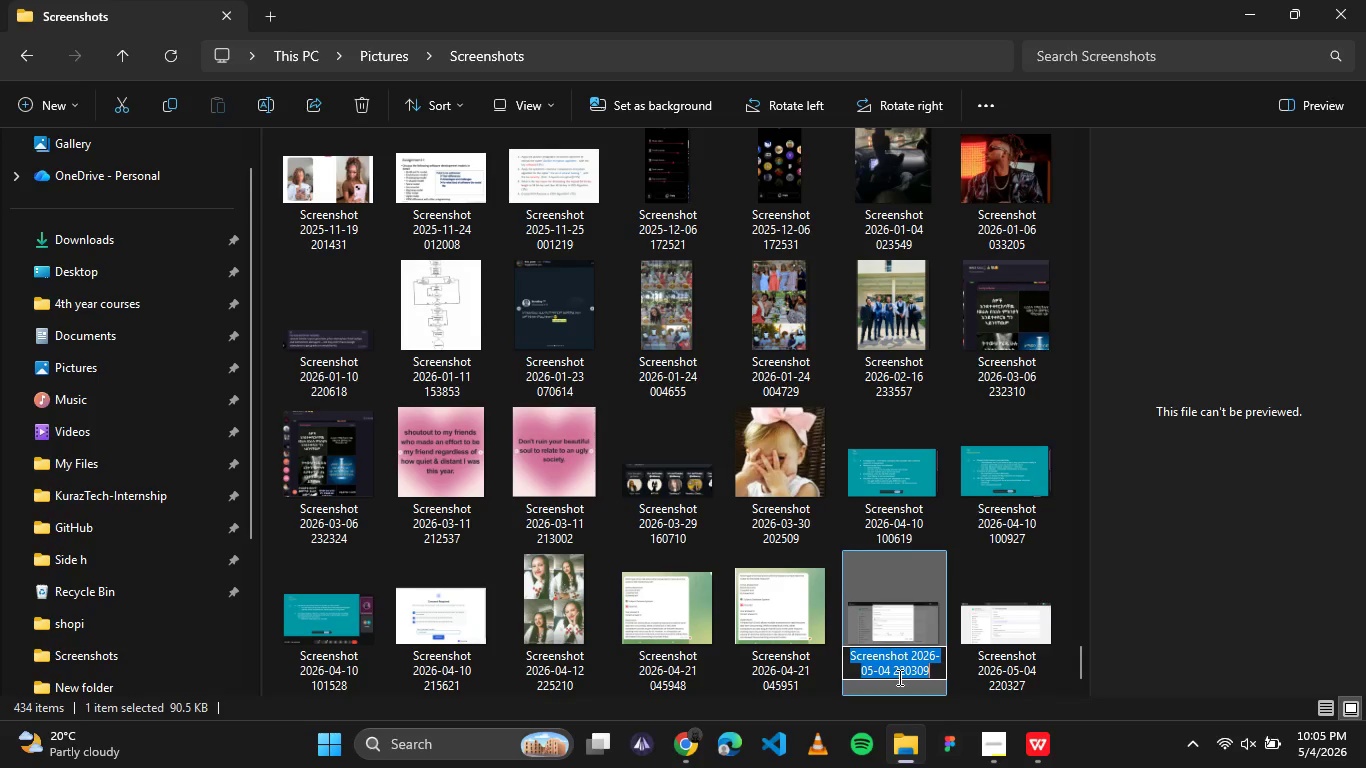 
wait(5.59)
 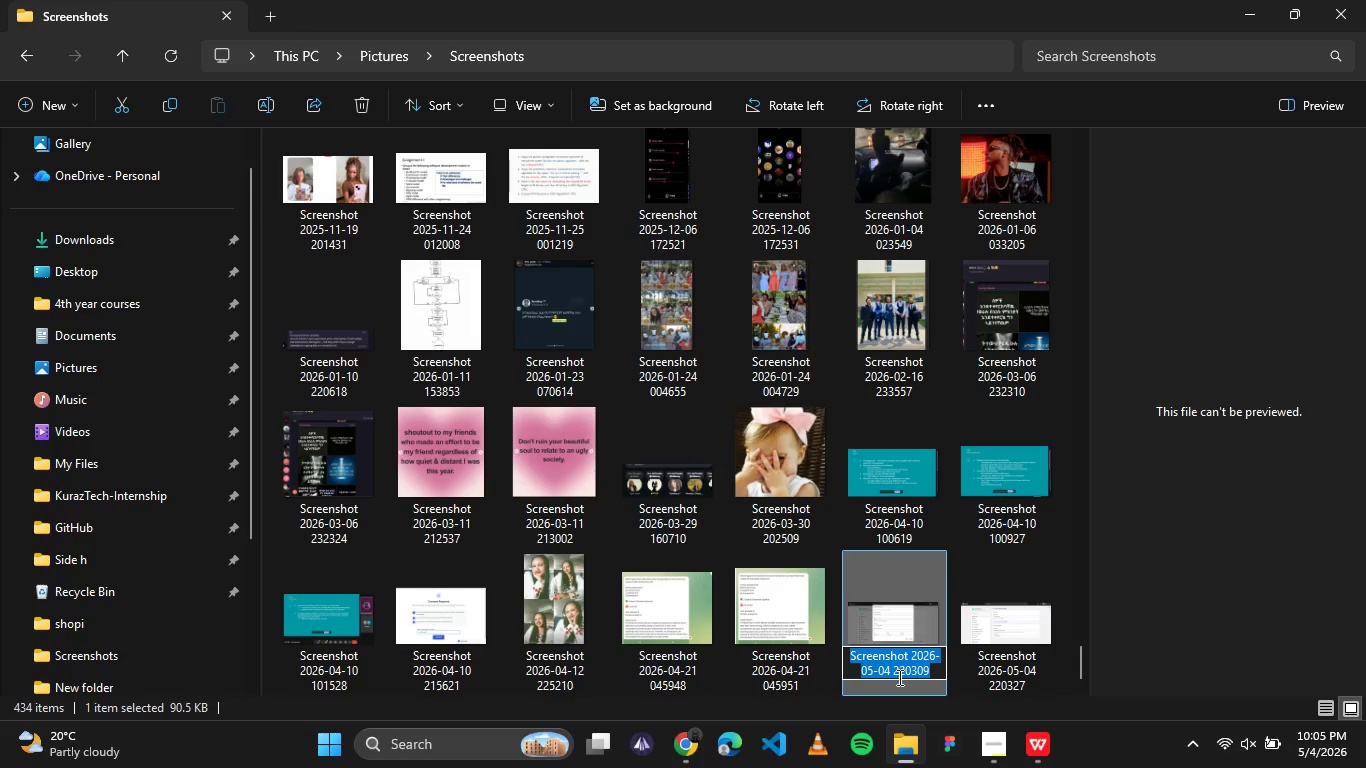 
type(store_details_)
 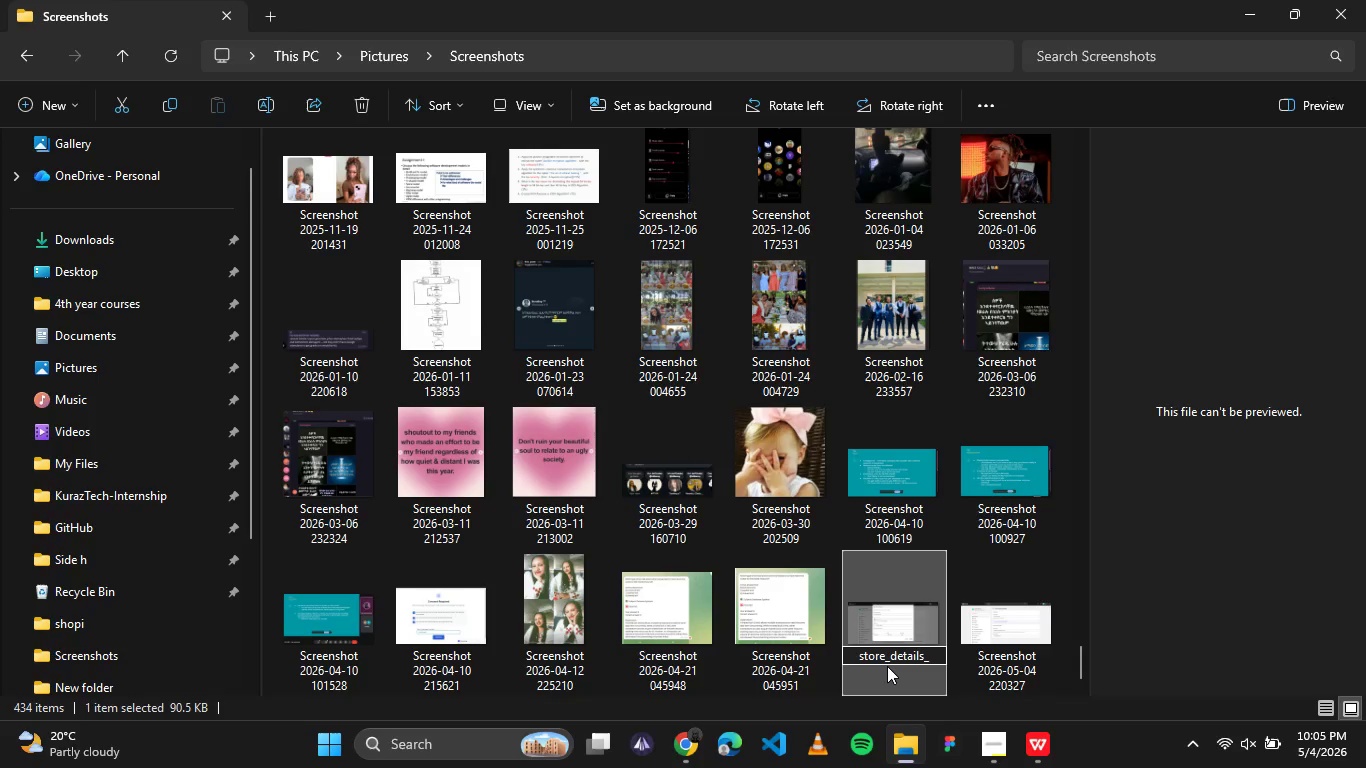 
wait(13.69)
 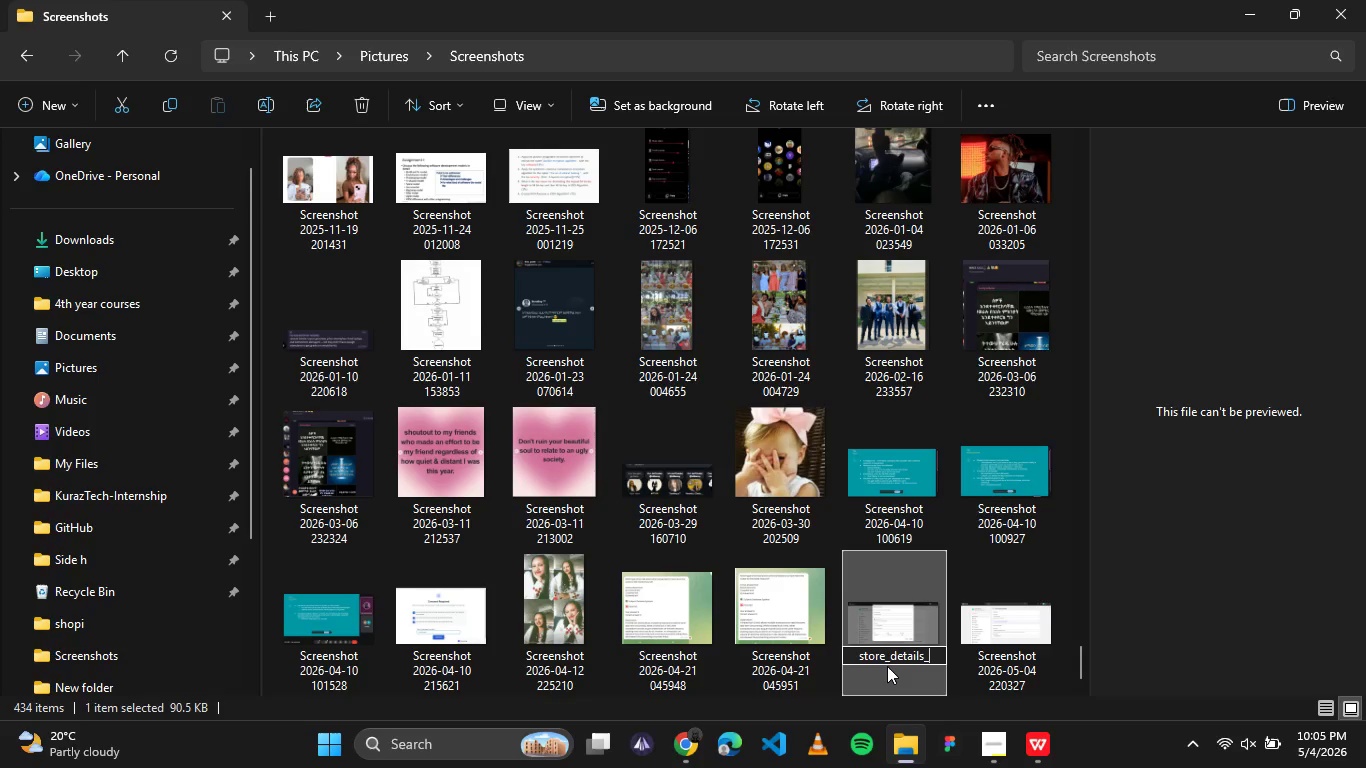 
type(con)
key(Backspace)
key(Backspace)
key(Backspace)
type(adress)
 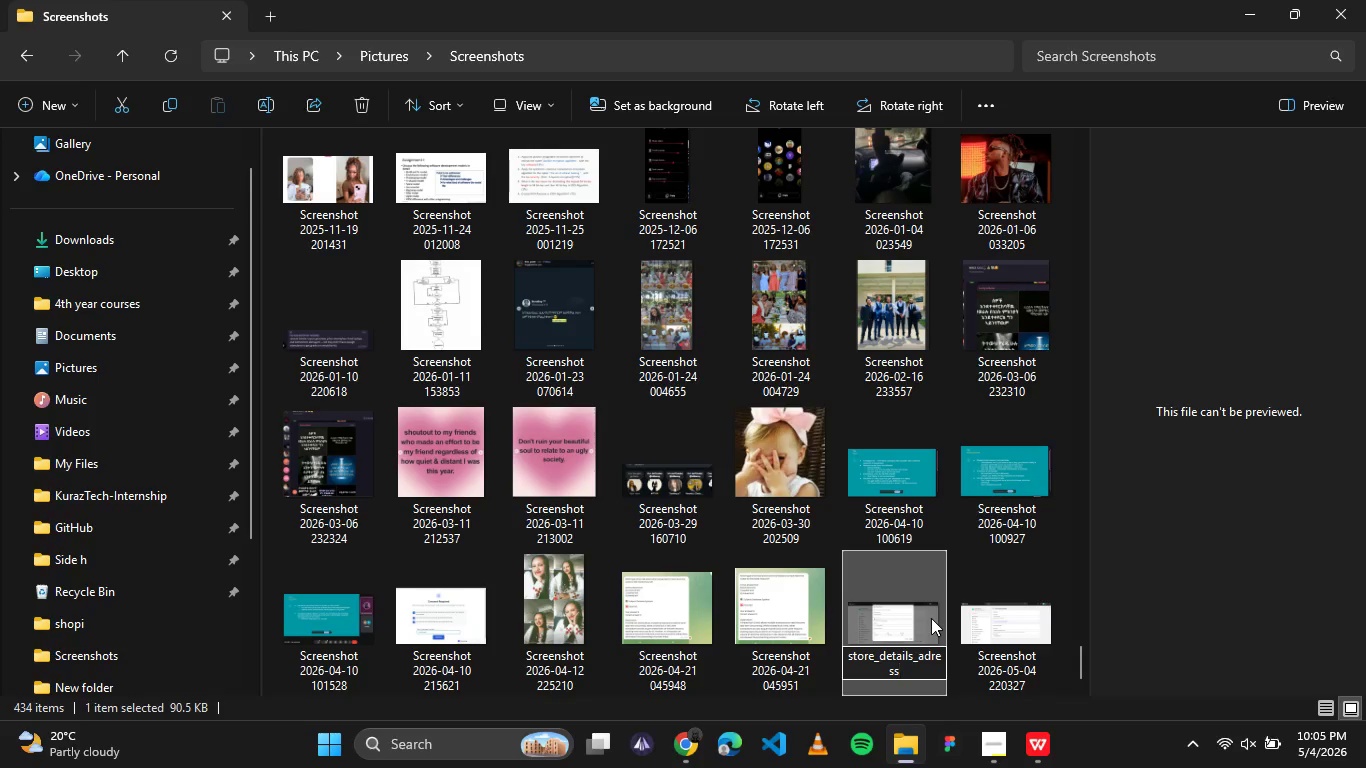 
left_click([931, 660])
 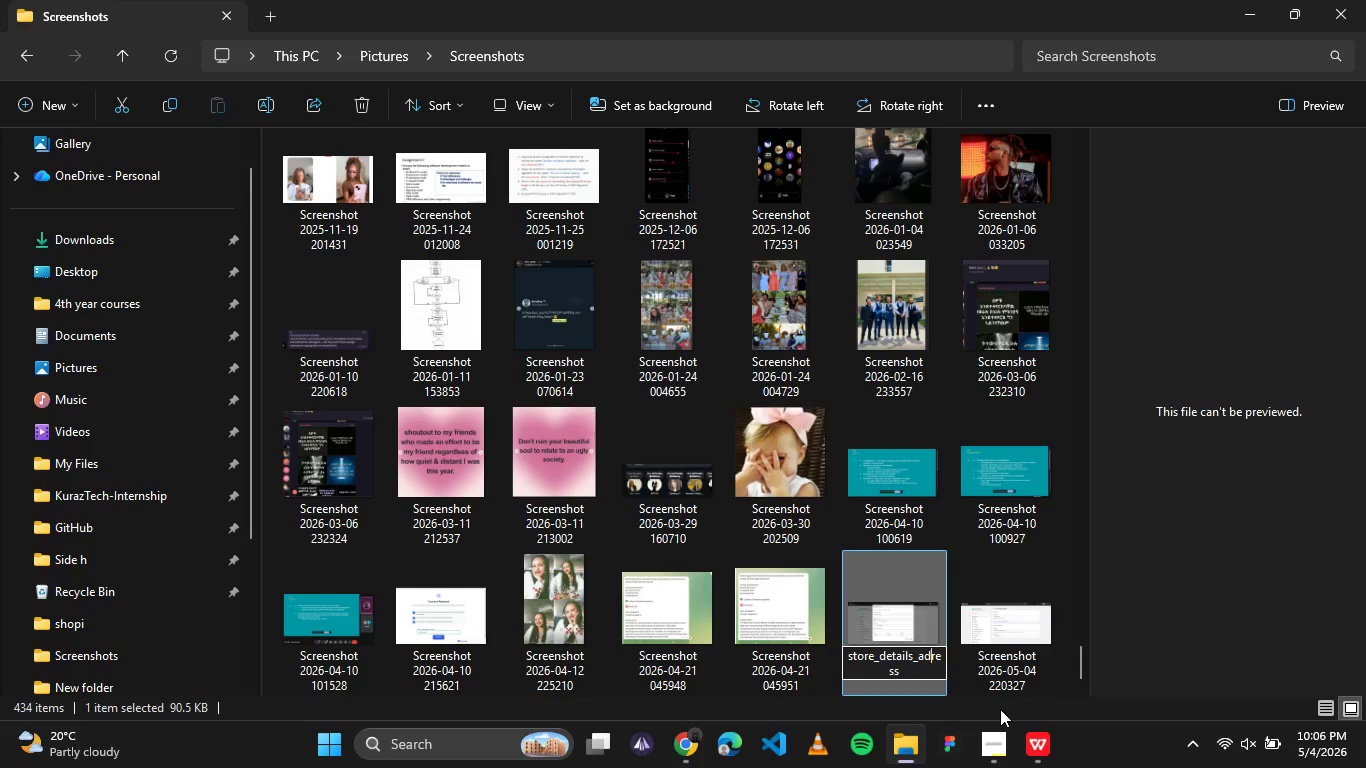 
key(D)
 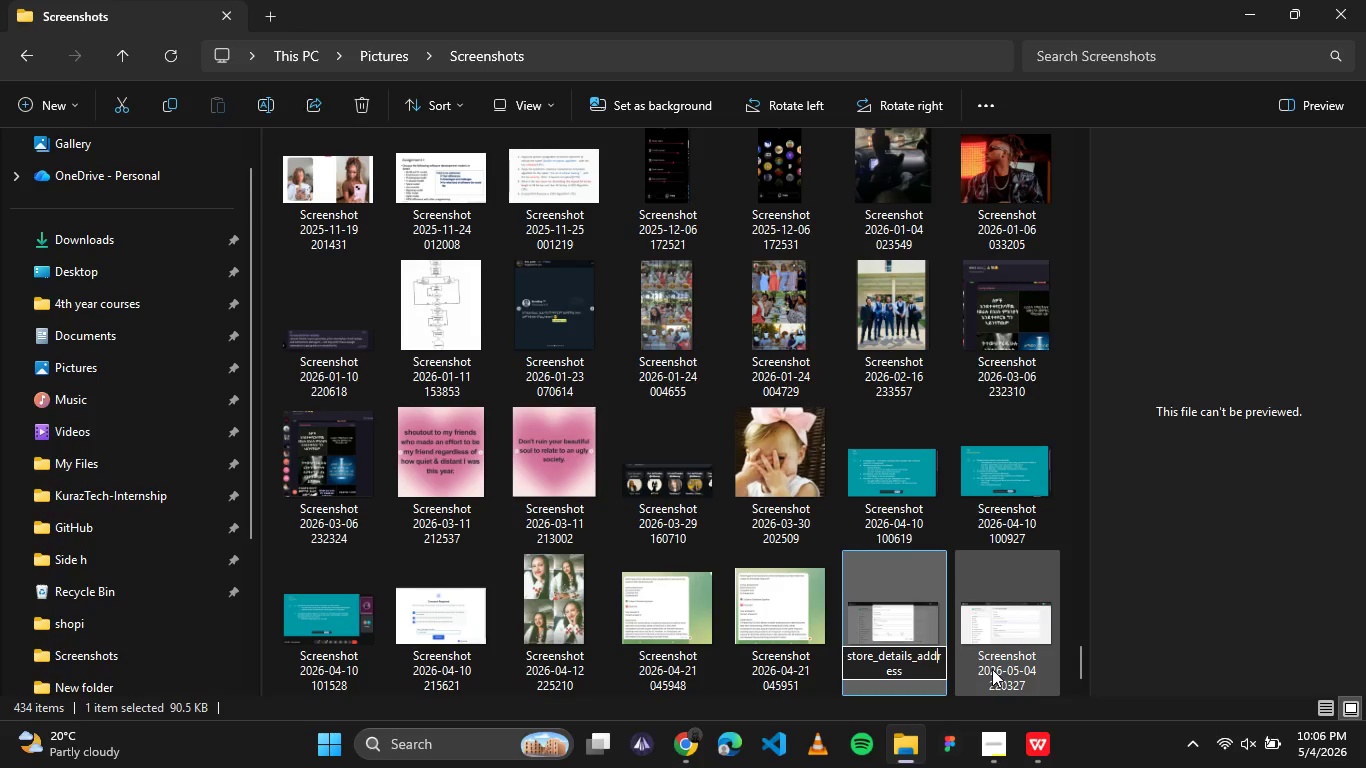 
left_click([992, 669])
 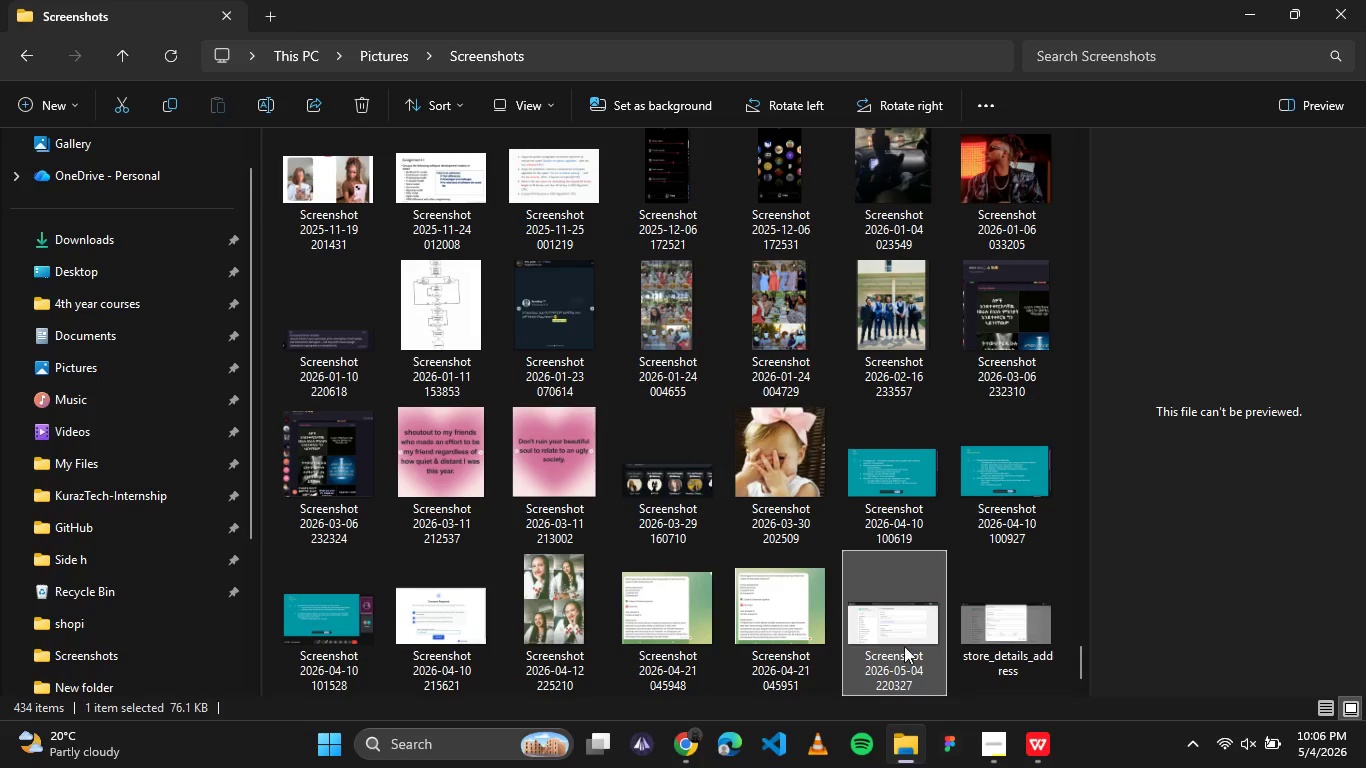 
double_click([903, 629])
 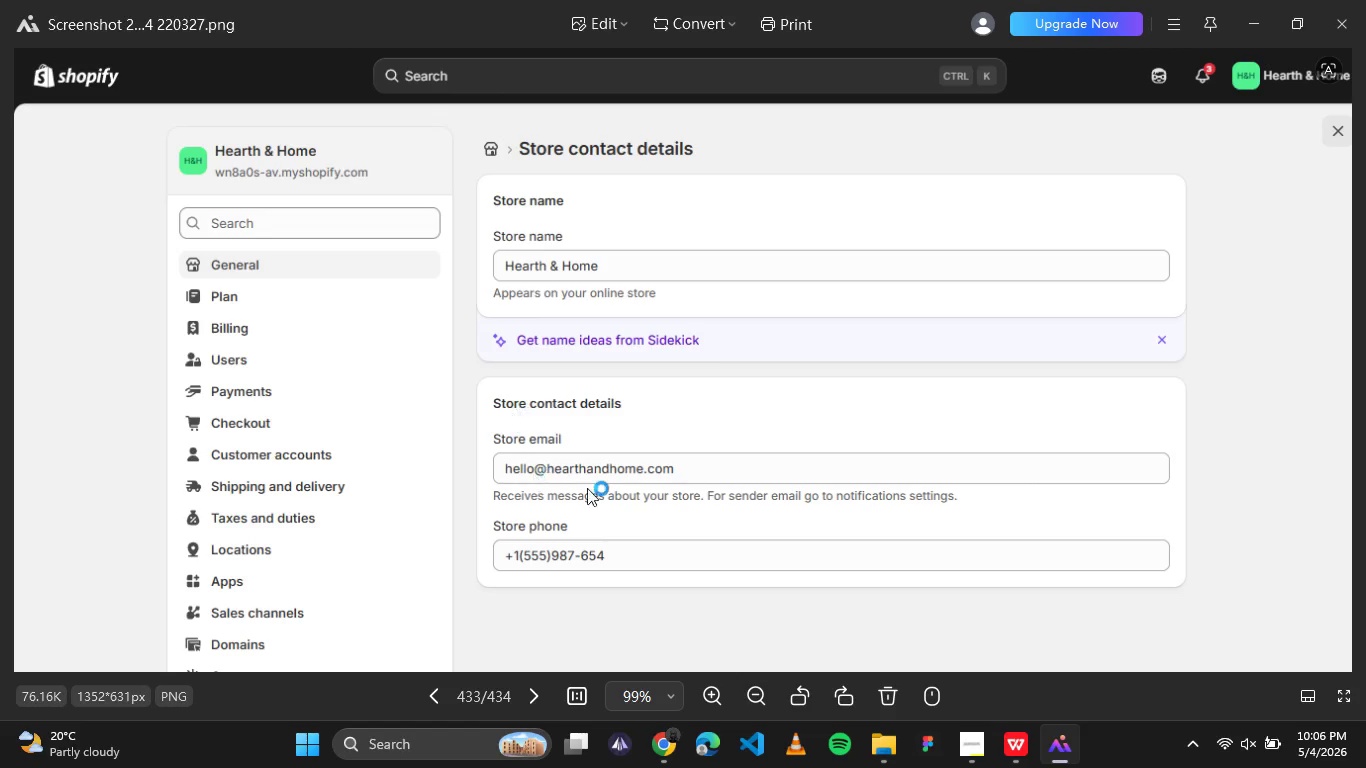 
wait(5.75)
 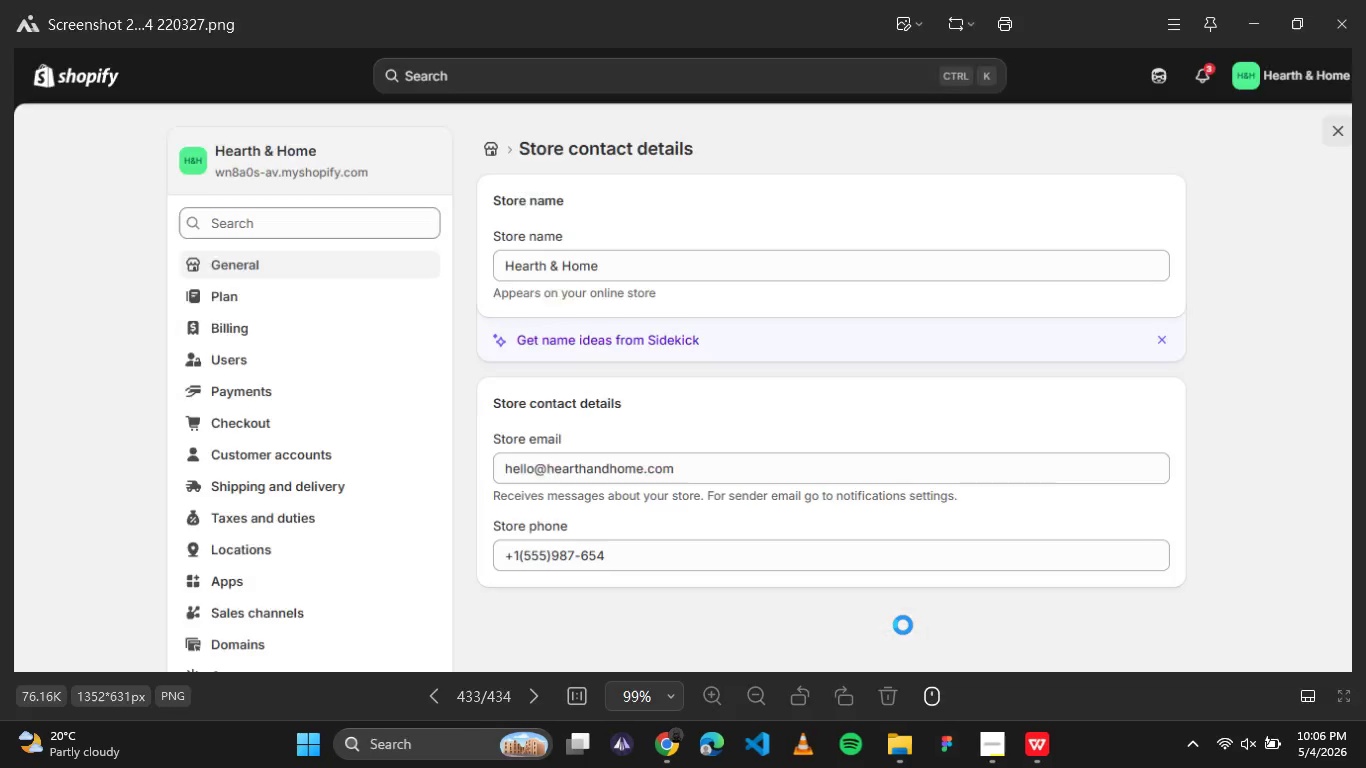 
left_click_drag(start_coordinate=[1348, 18], to_coordinate=[884, 664])
 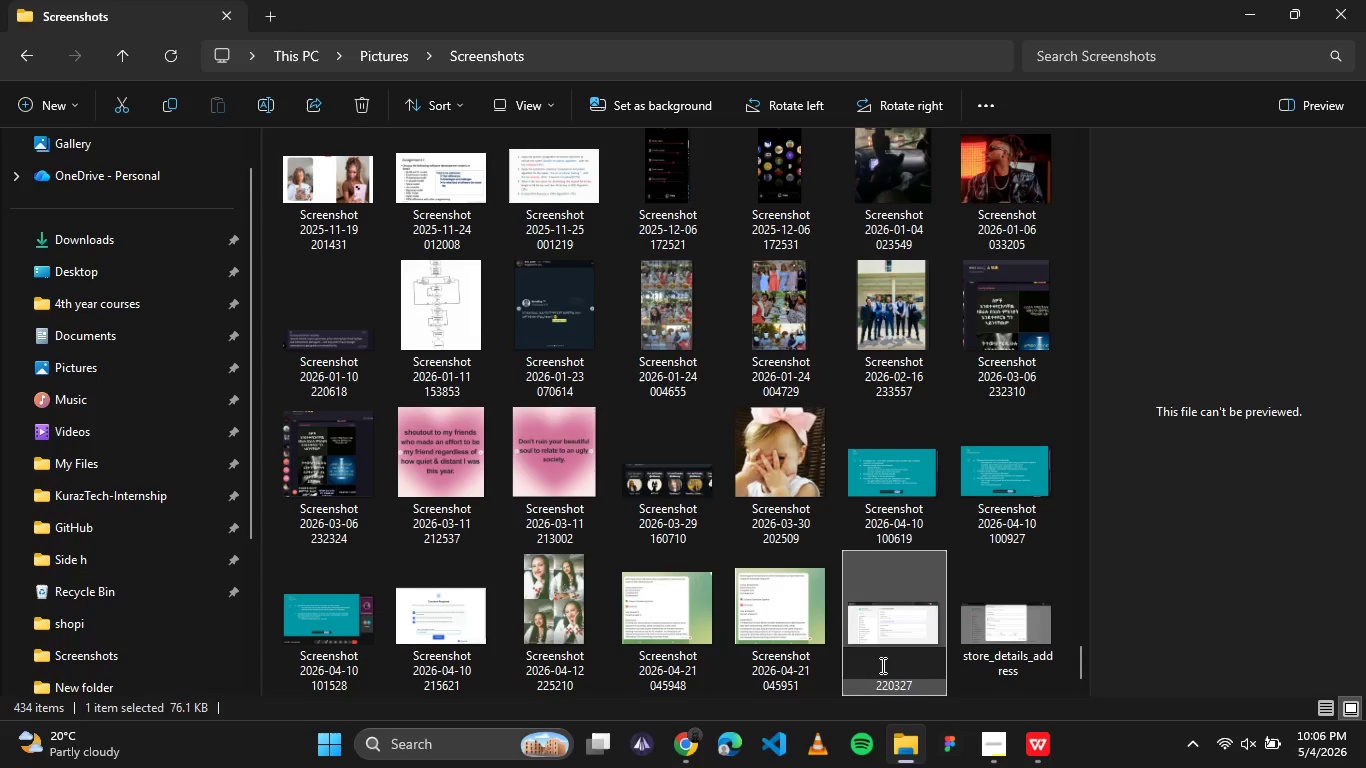 
left_click([884, 664])
 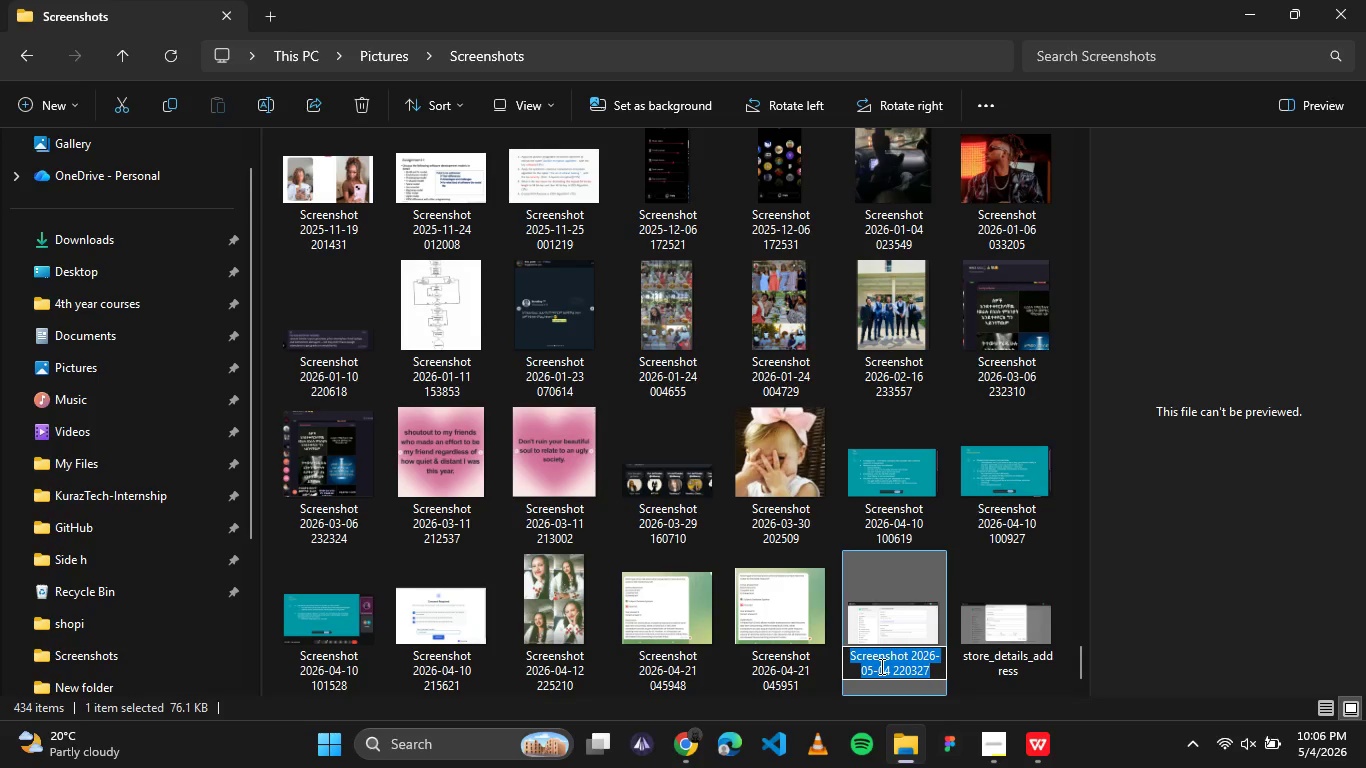 
type(store_contact_details)
 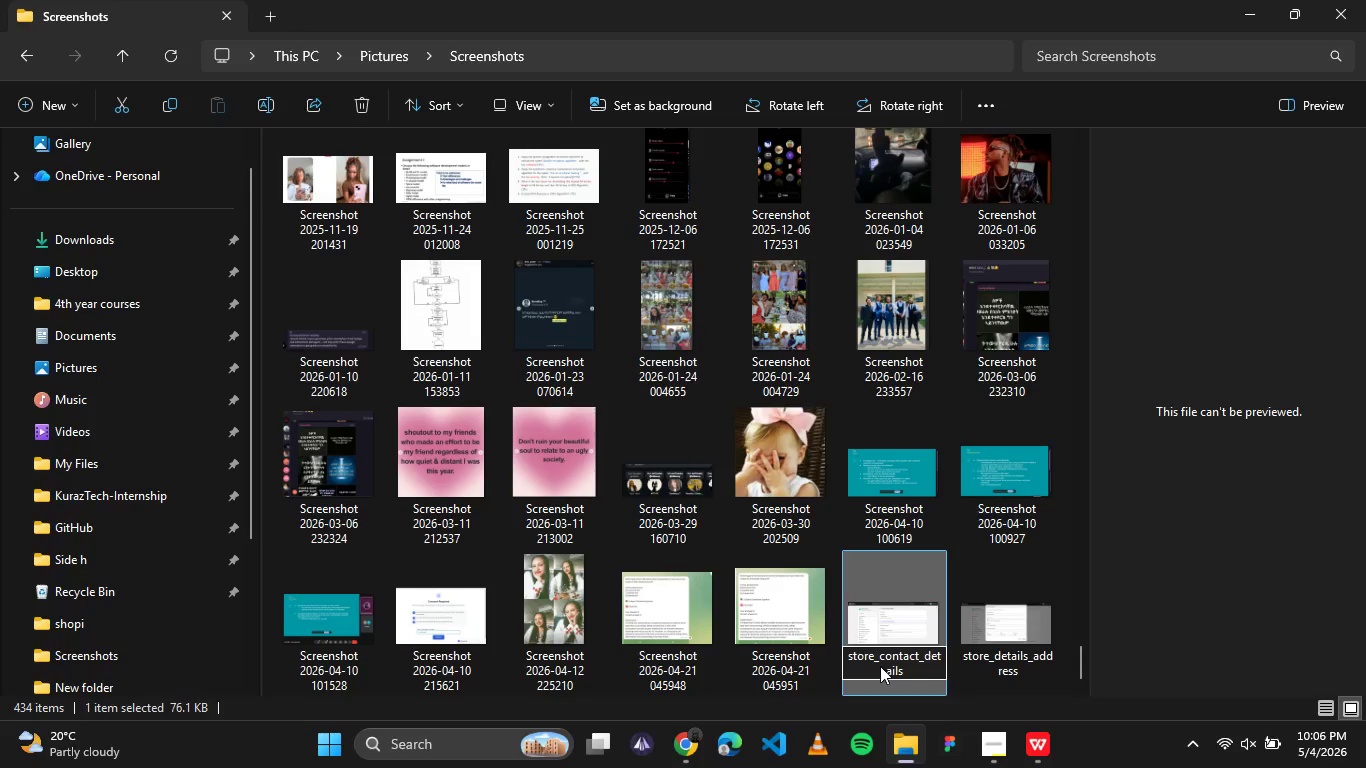 
left_click([1070, 625])
 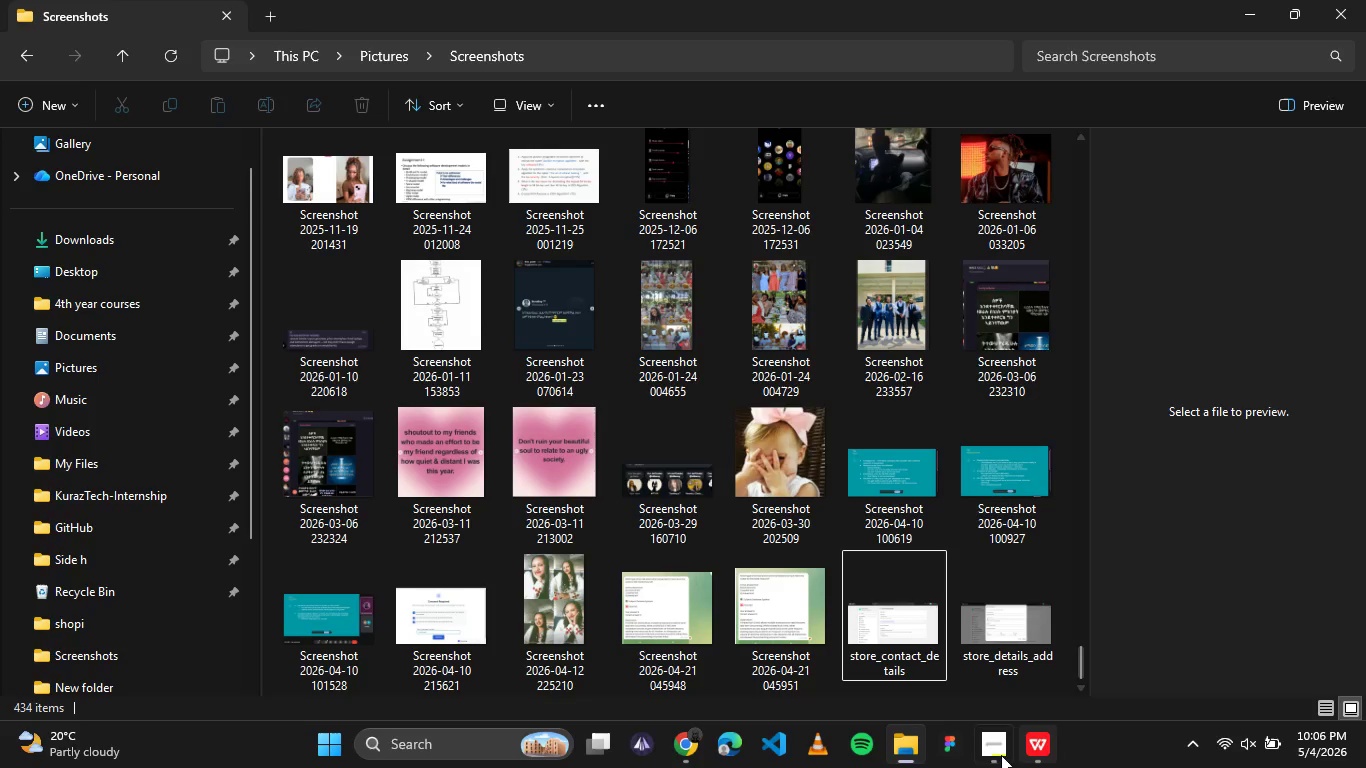 
mouse_move([976, 717])
 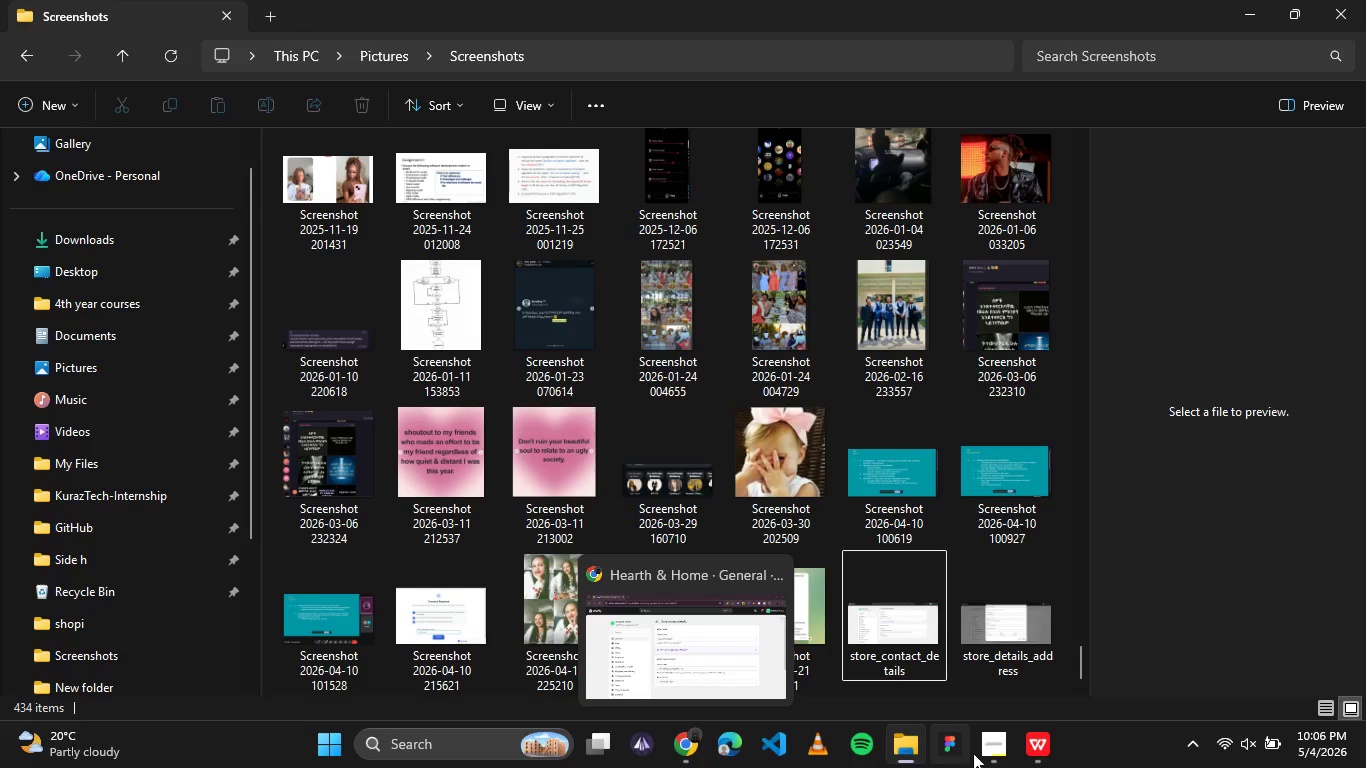 
left_click([1005, 752])